 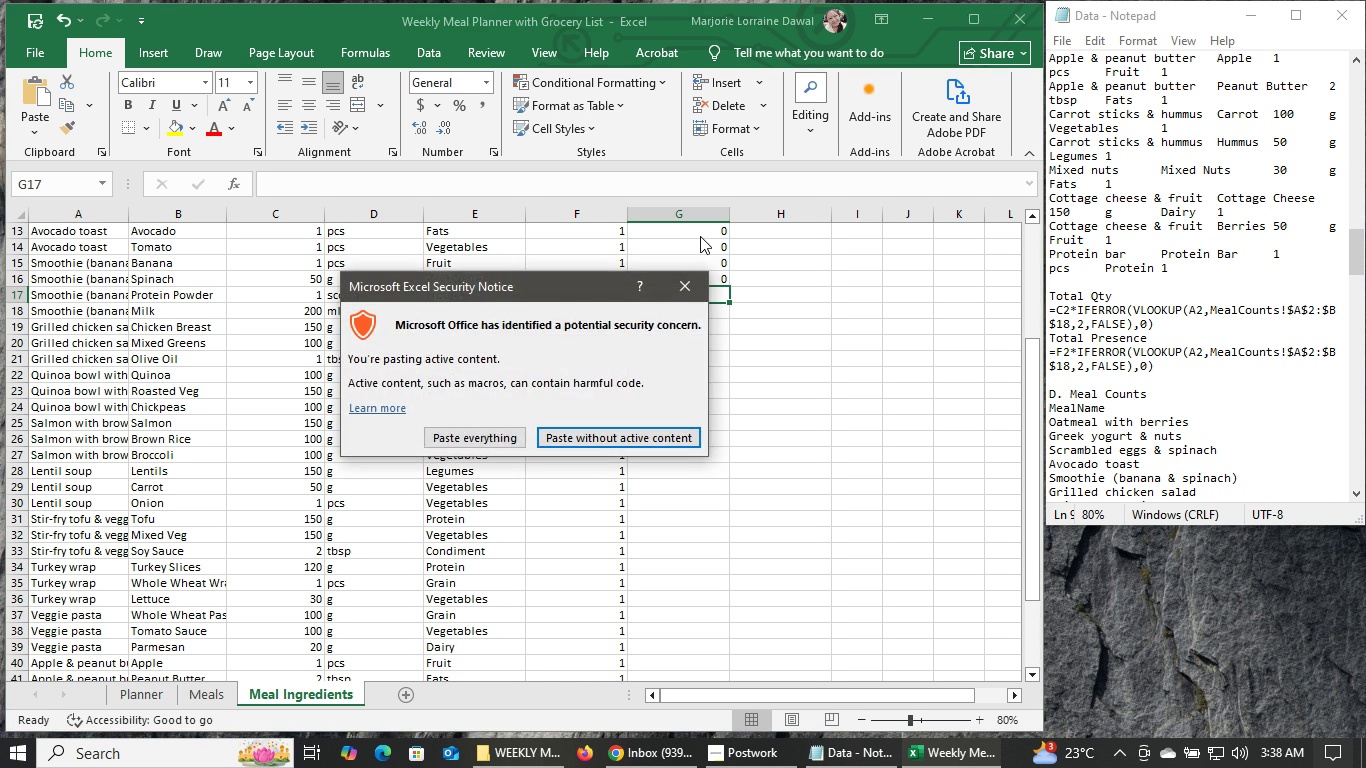 
left_click([462, 434])
 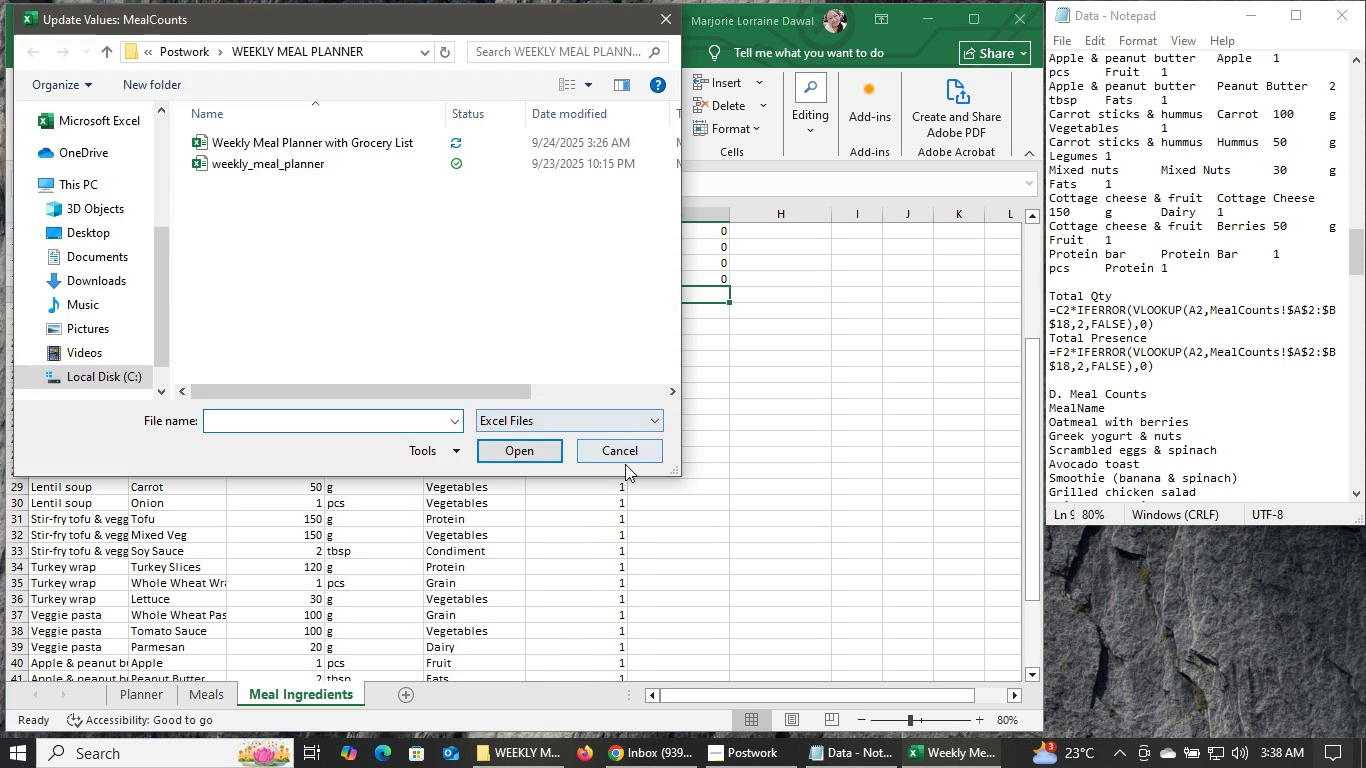 
left_click([629, 458])
 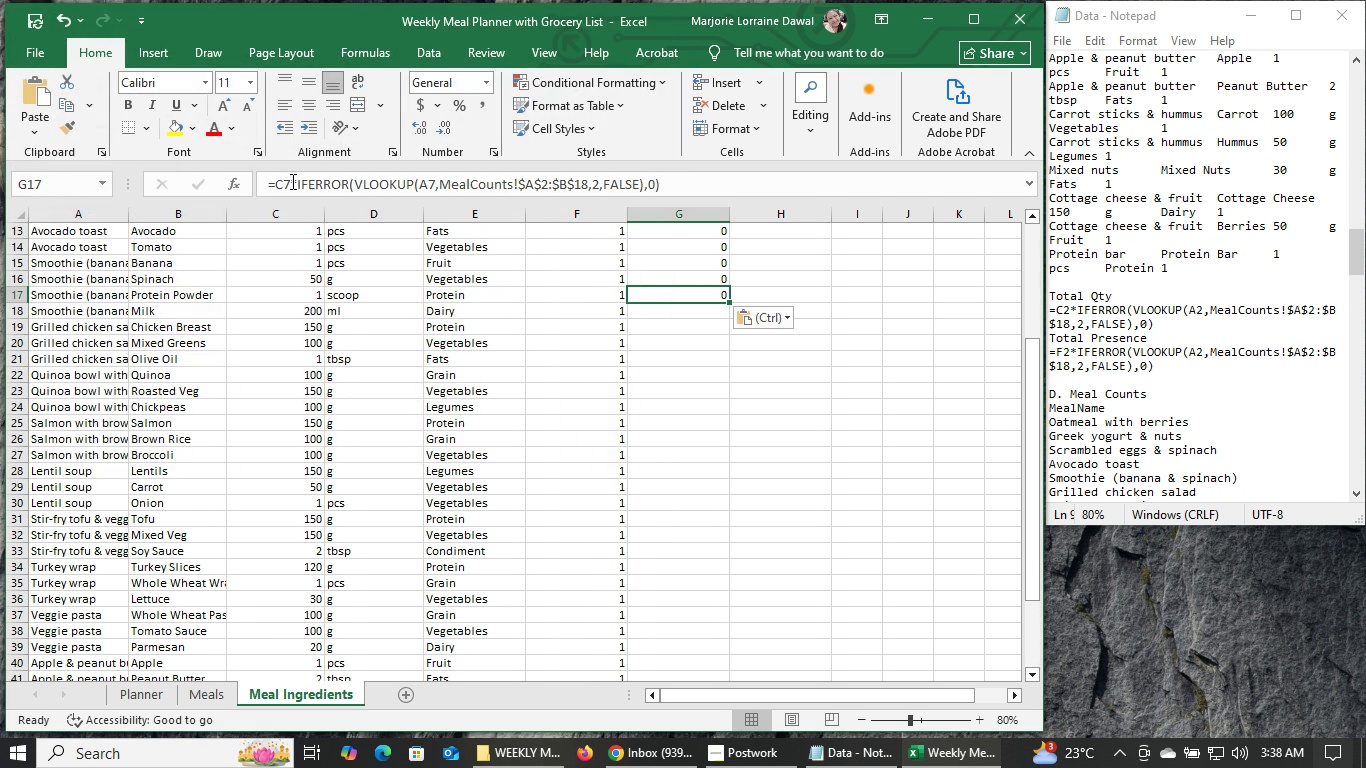 
left_click([284, 180])
 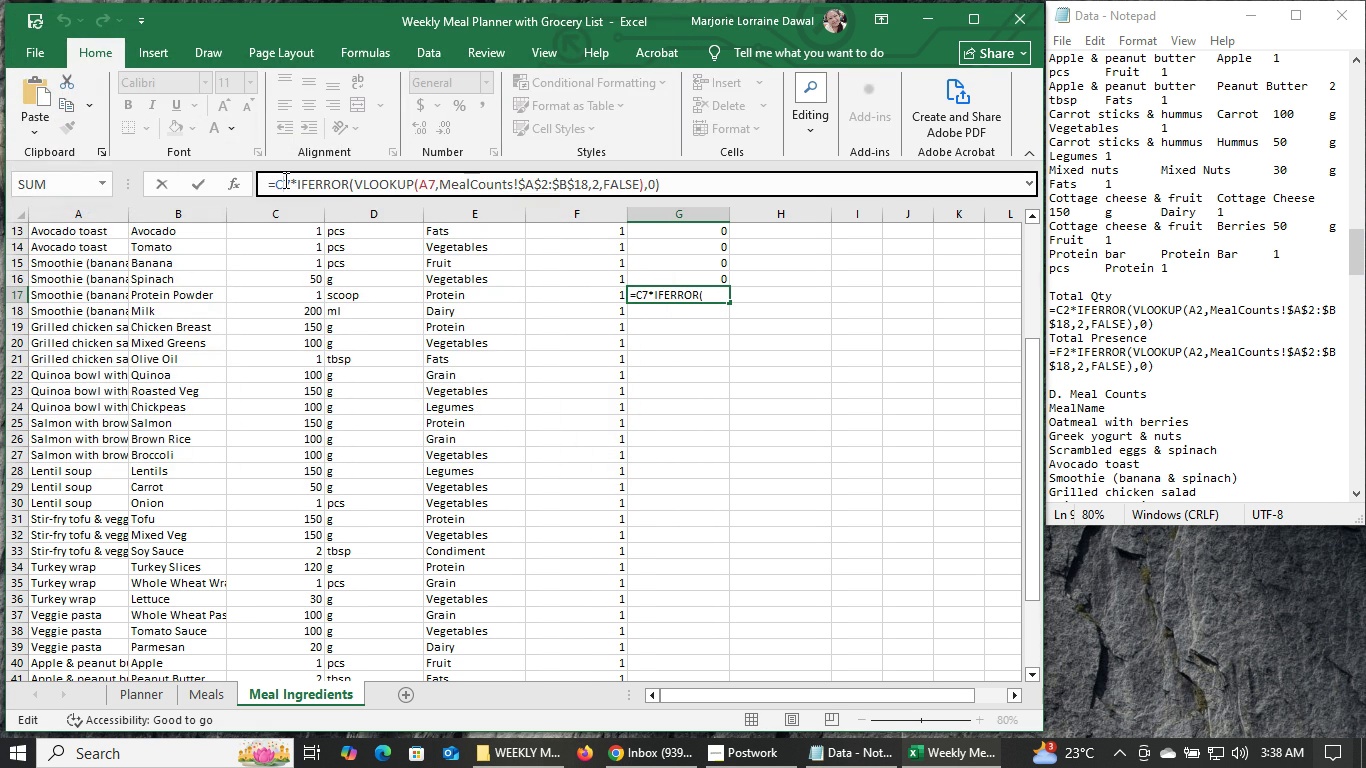 
key(1)
 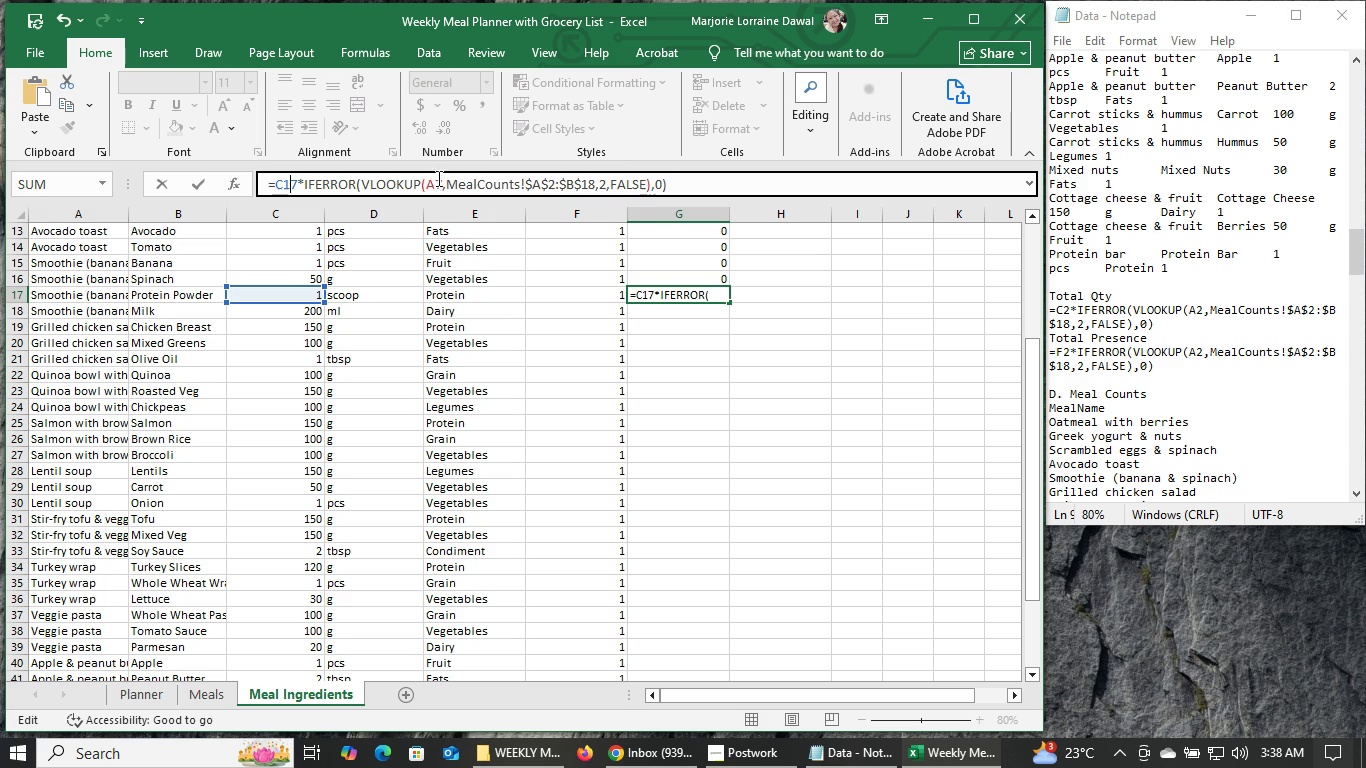 
left_click([437, 180])
 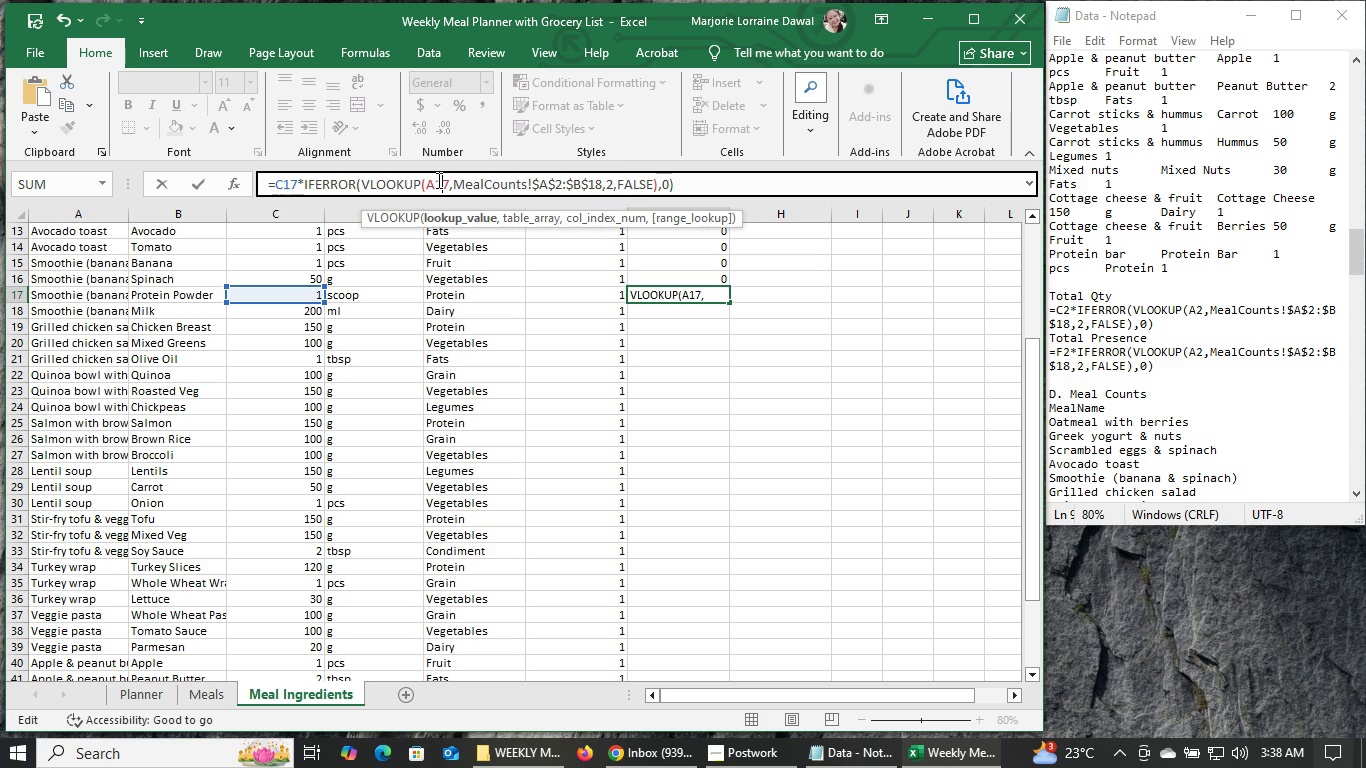 
key(1)
 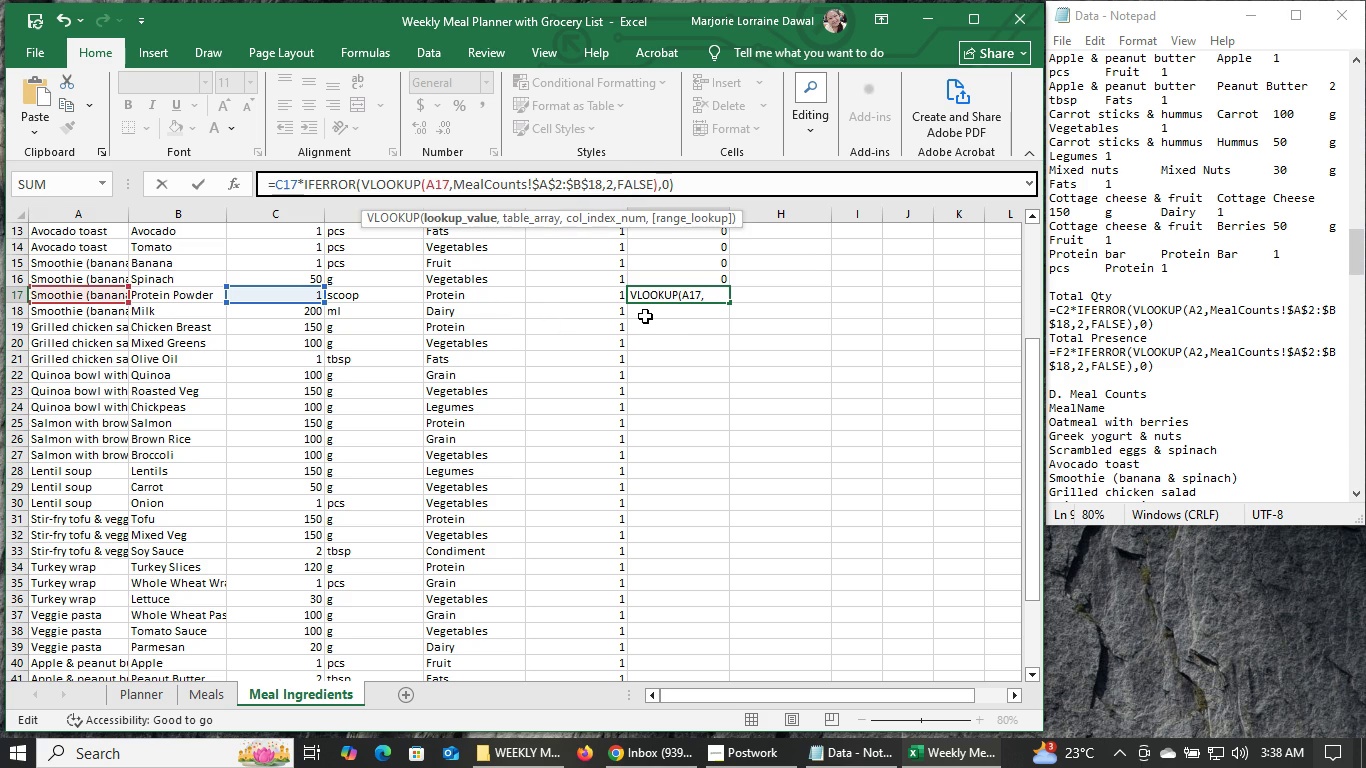 
left_click([662, 316])
 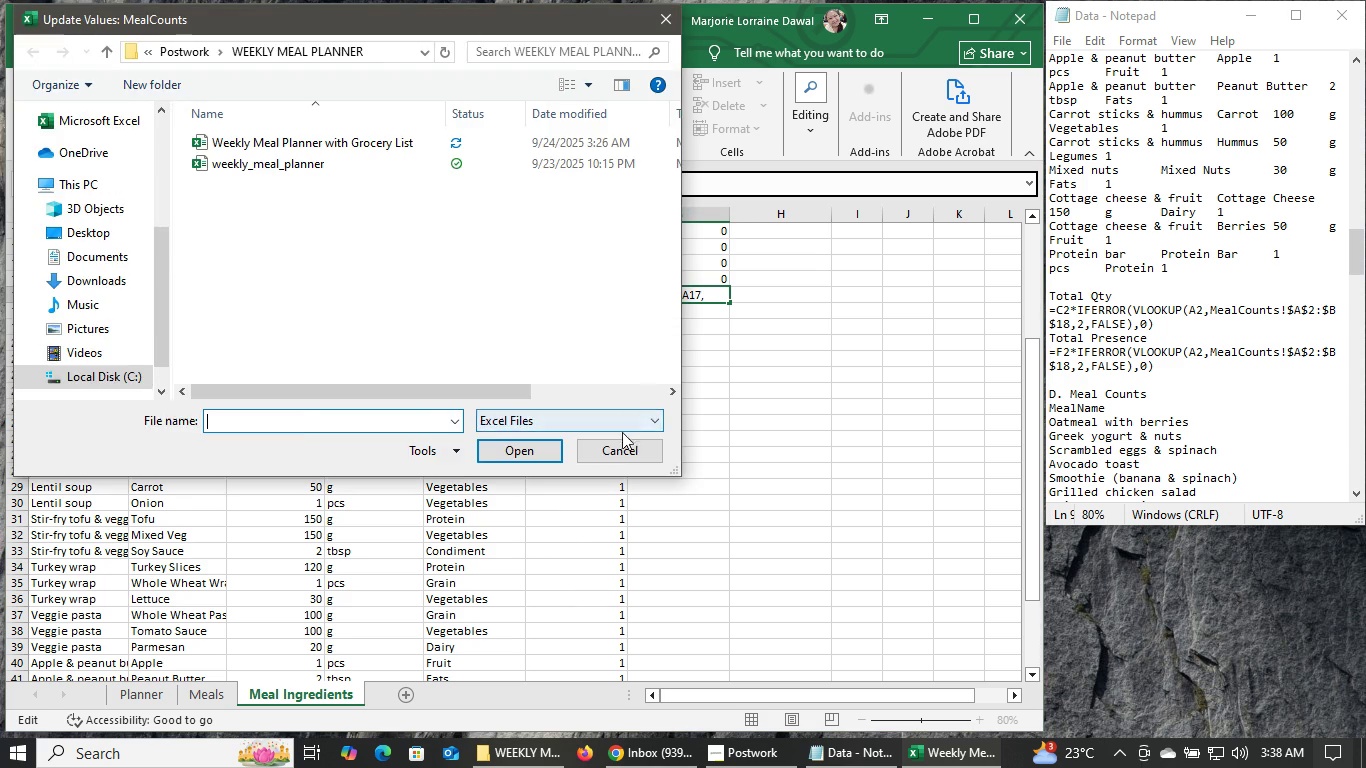 
left_click([622, 442])
 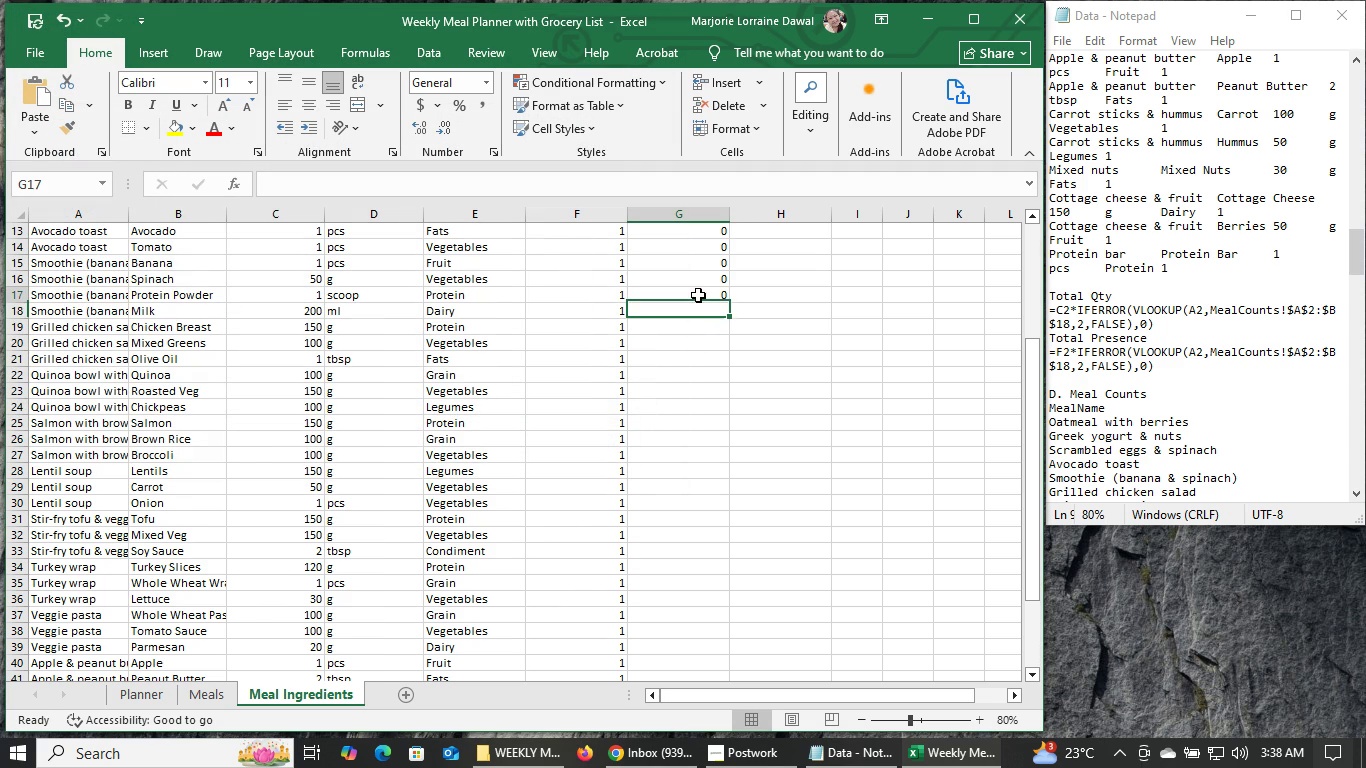 
left_click([698, 295])
 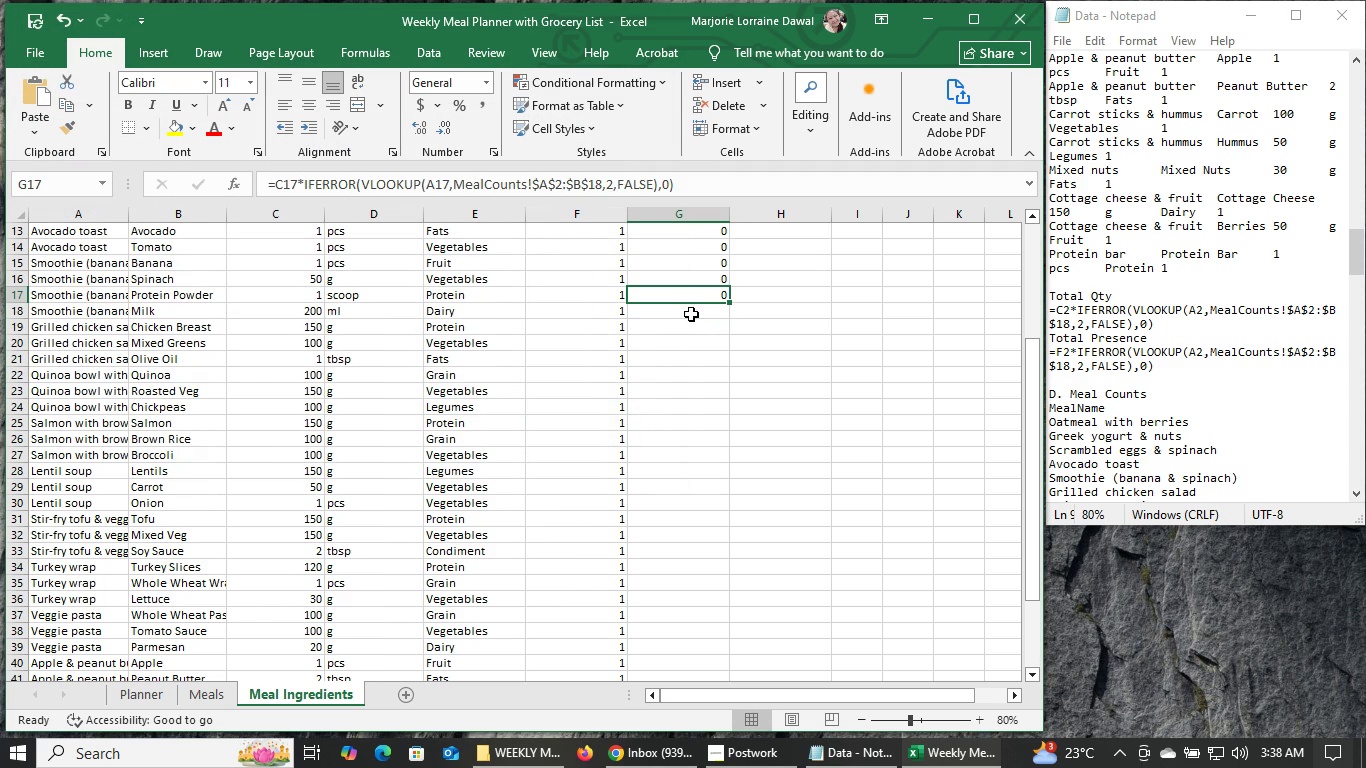 
left_click([691, 314])